 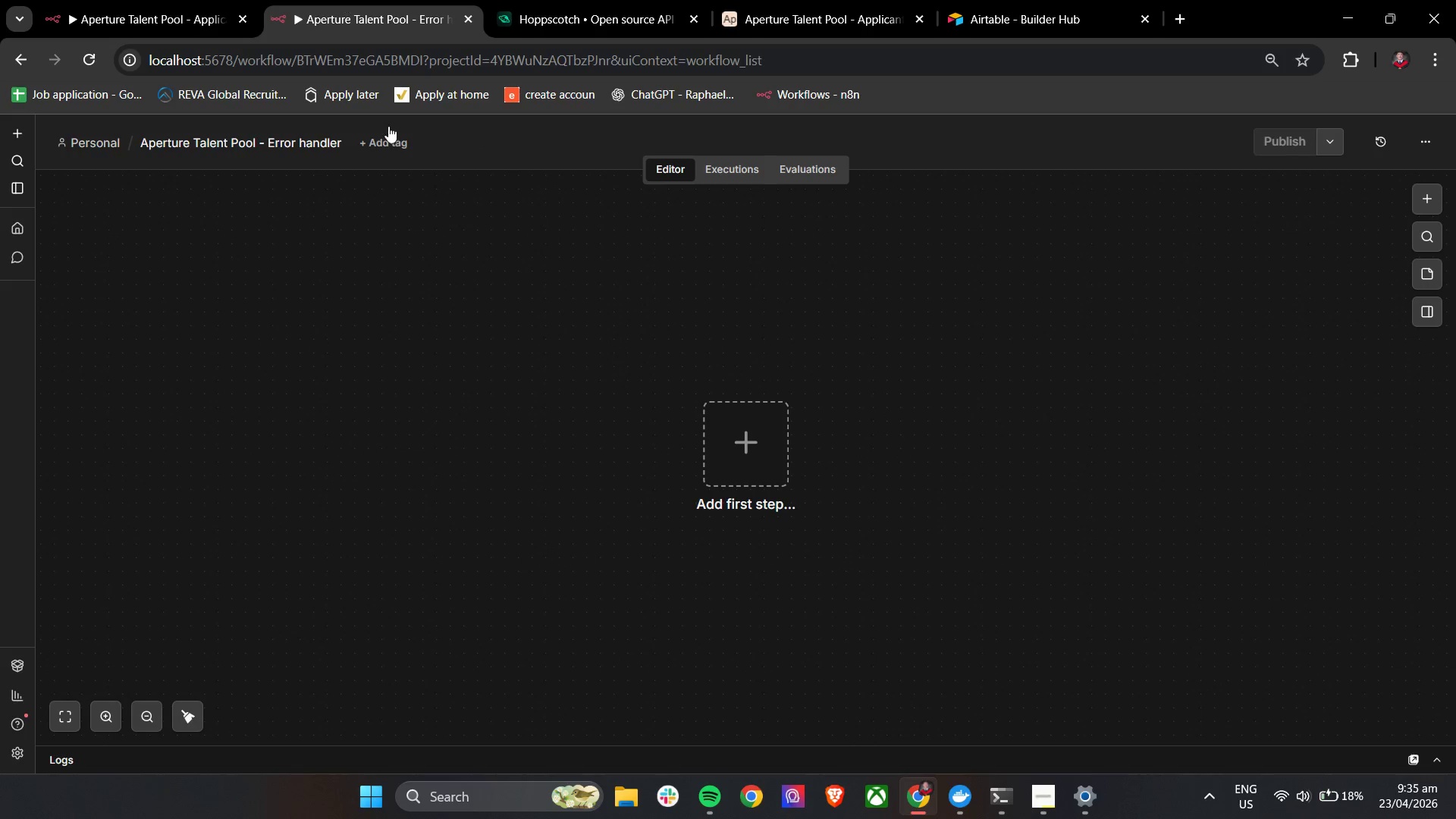 
mouse_move([749, 469])
 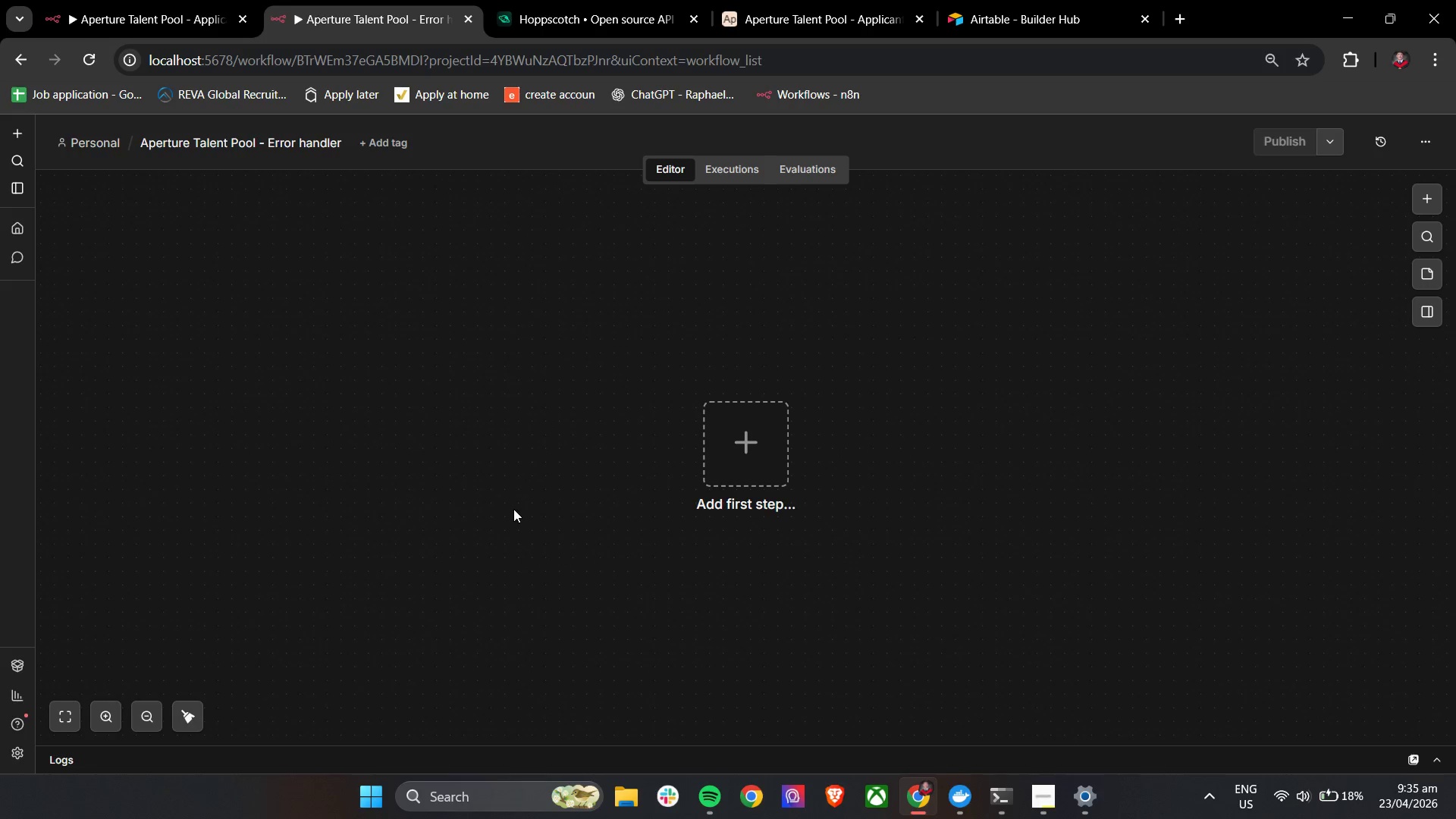 
left_click([751, 441])
 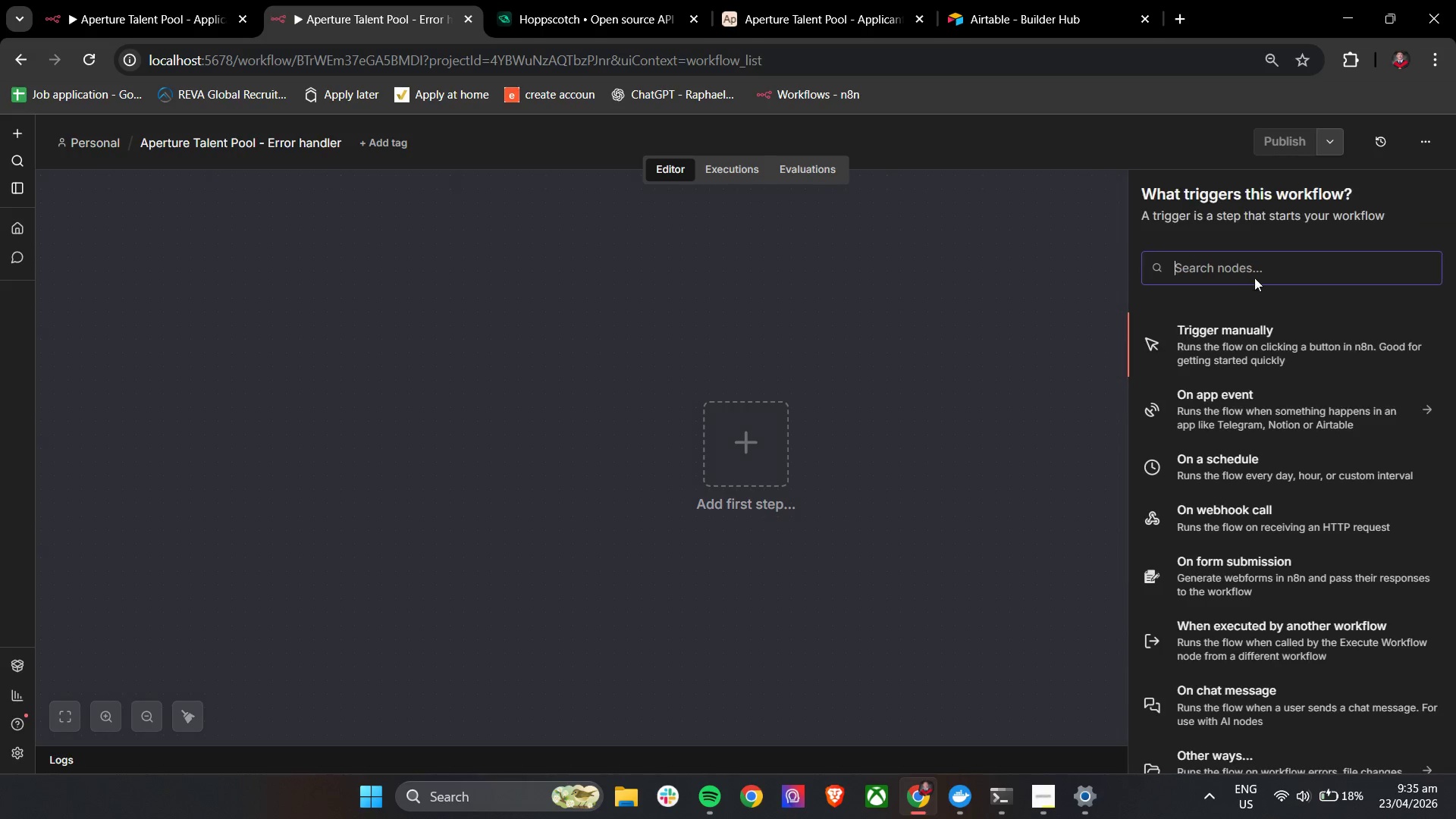 
type(err)
 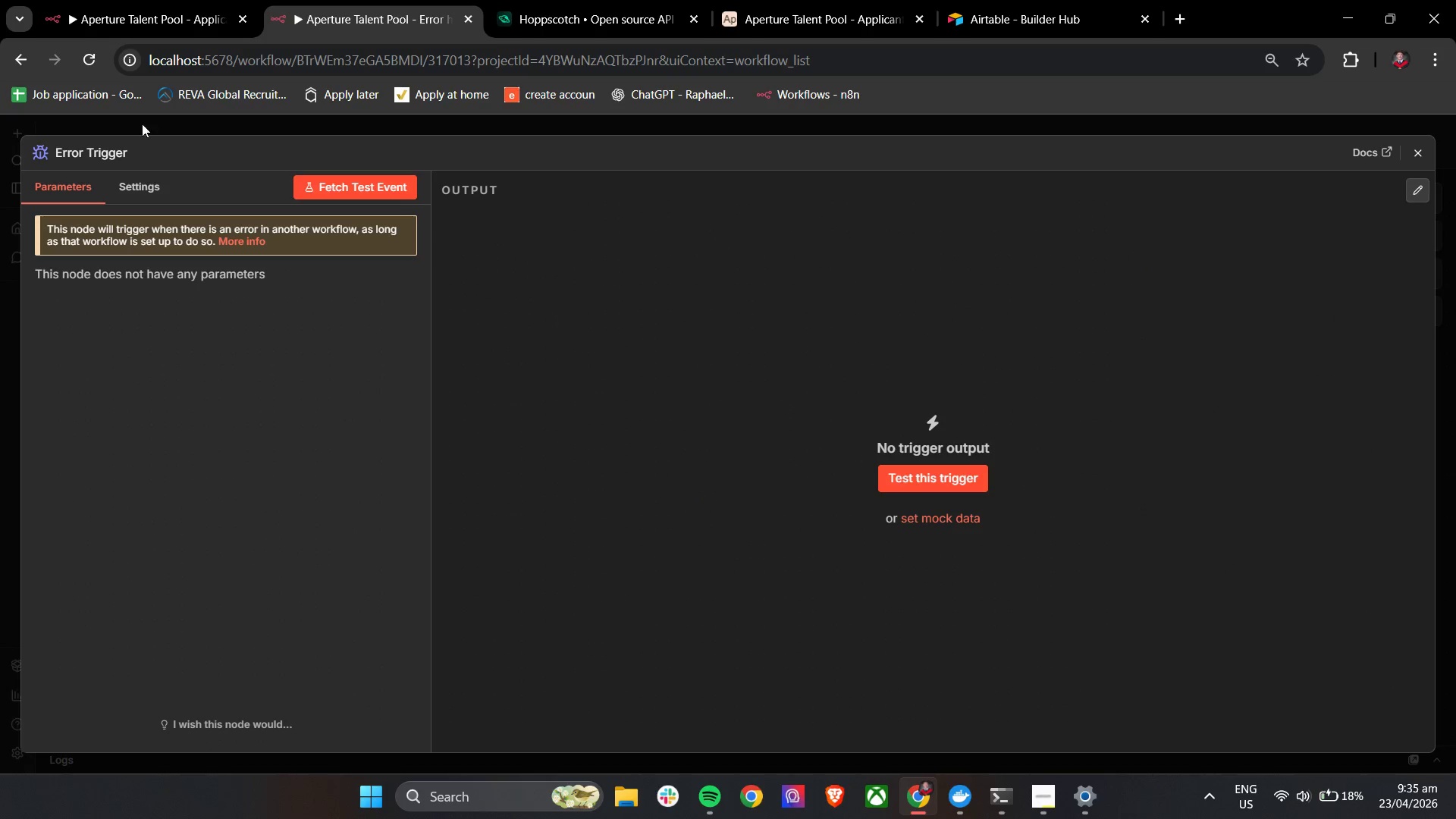 
left_click([96, 150])
 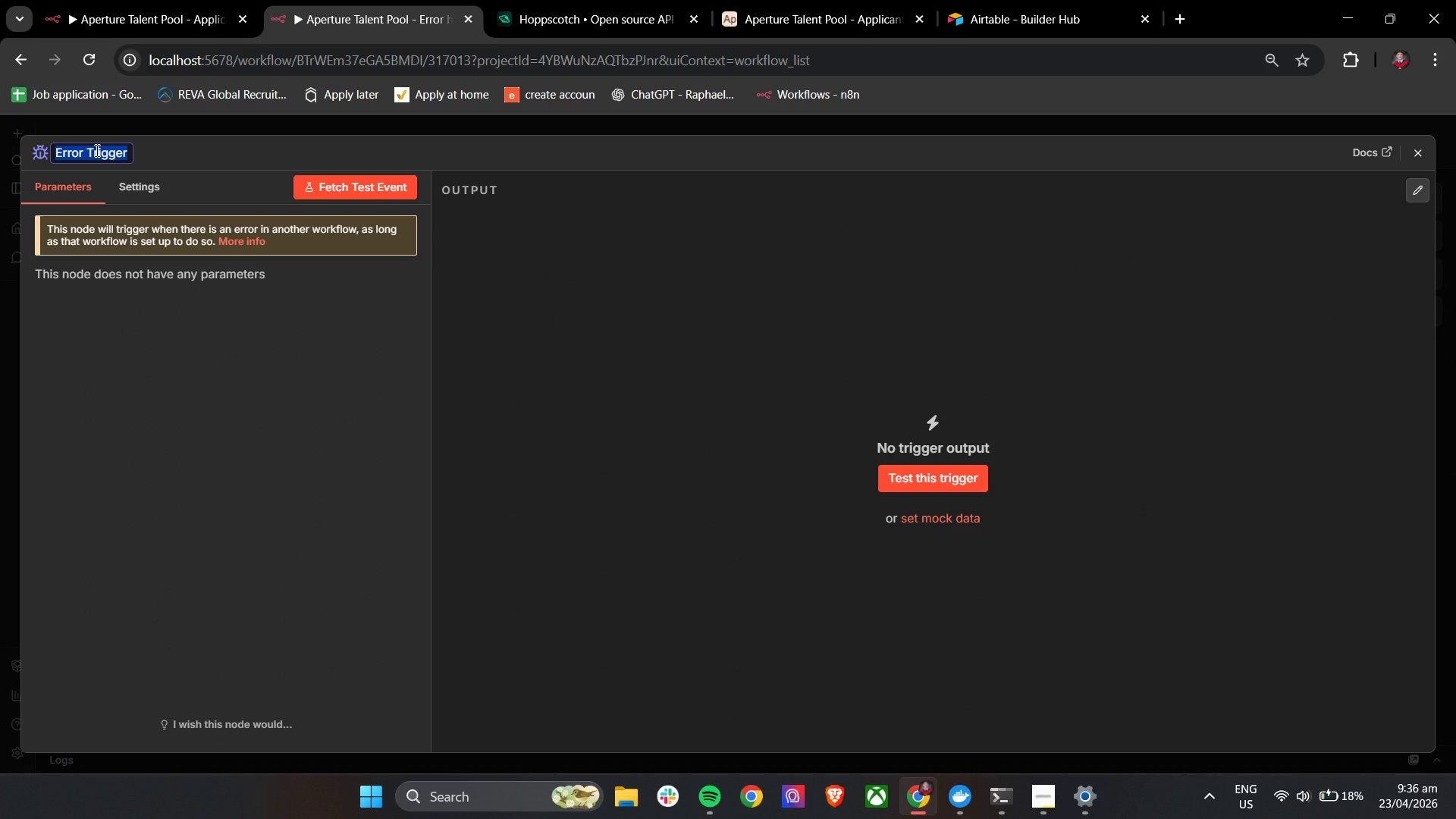 
type(Error Triggr - Capture Failures)
 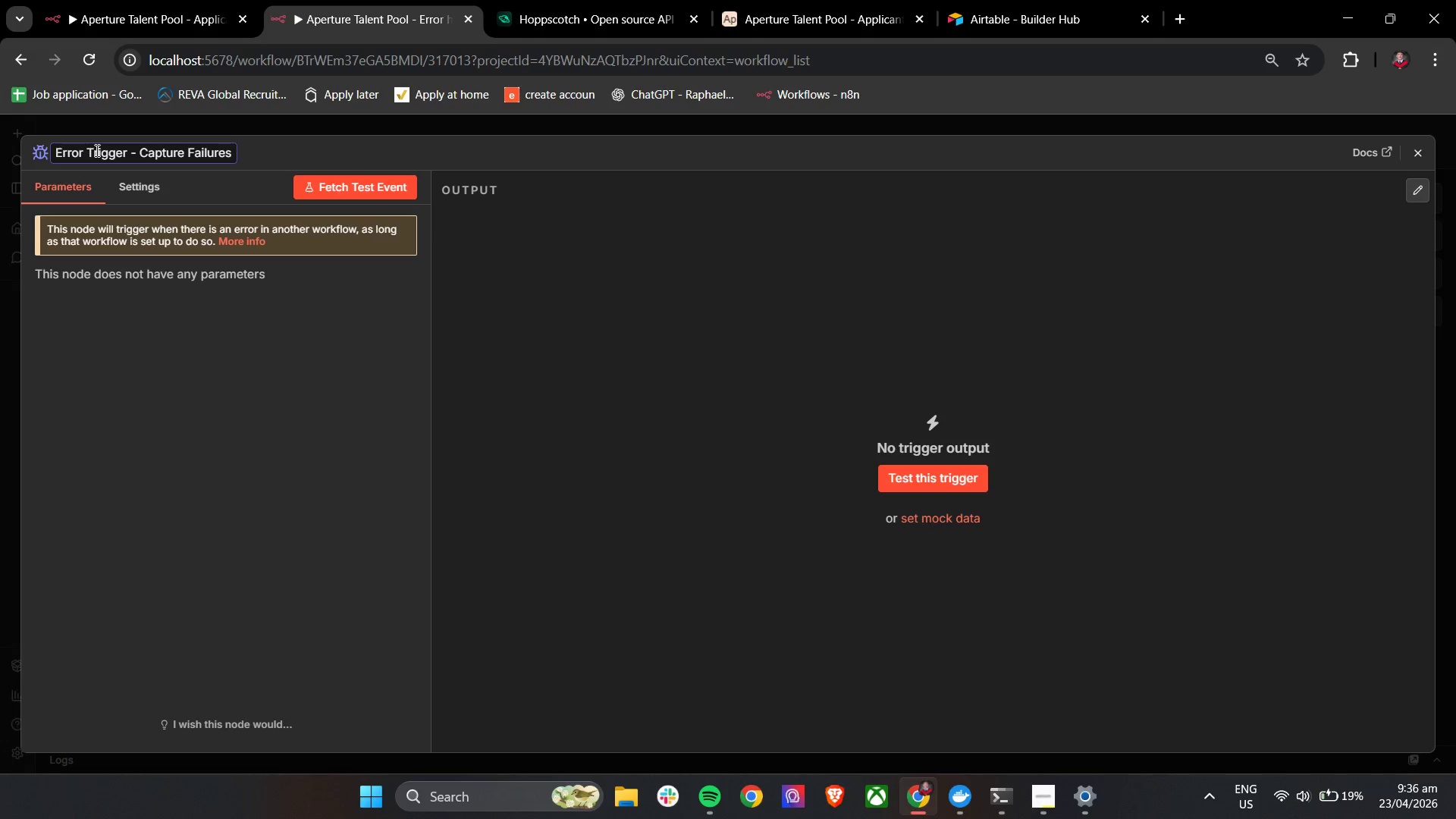 
wait(12.69)
 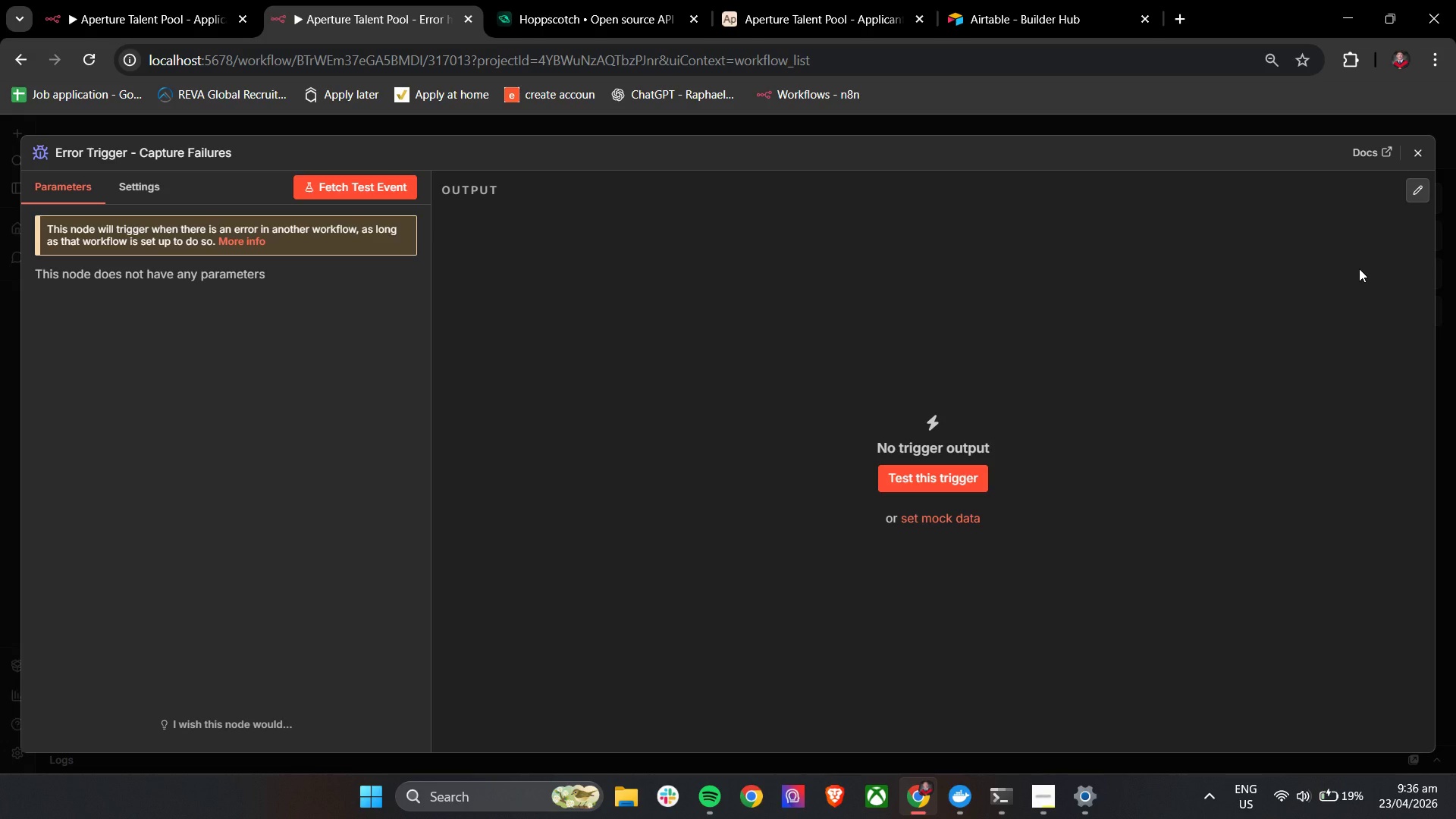 
left_click([1423, 157])
 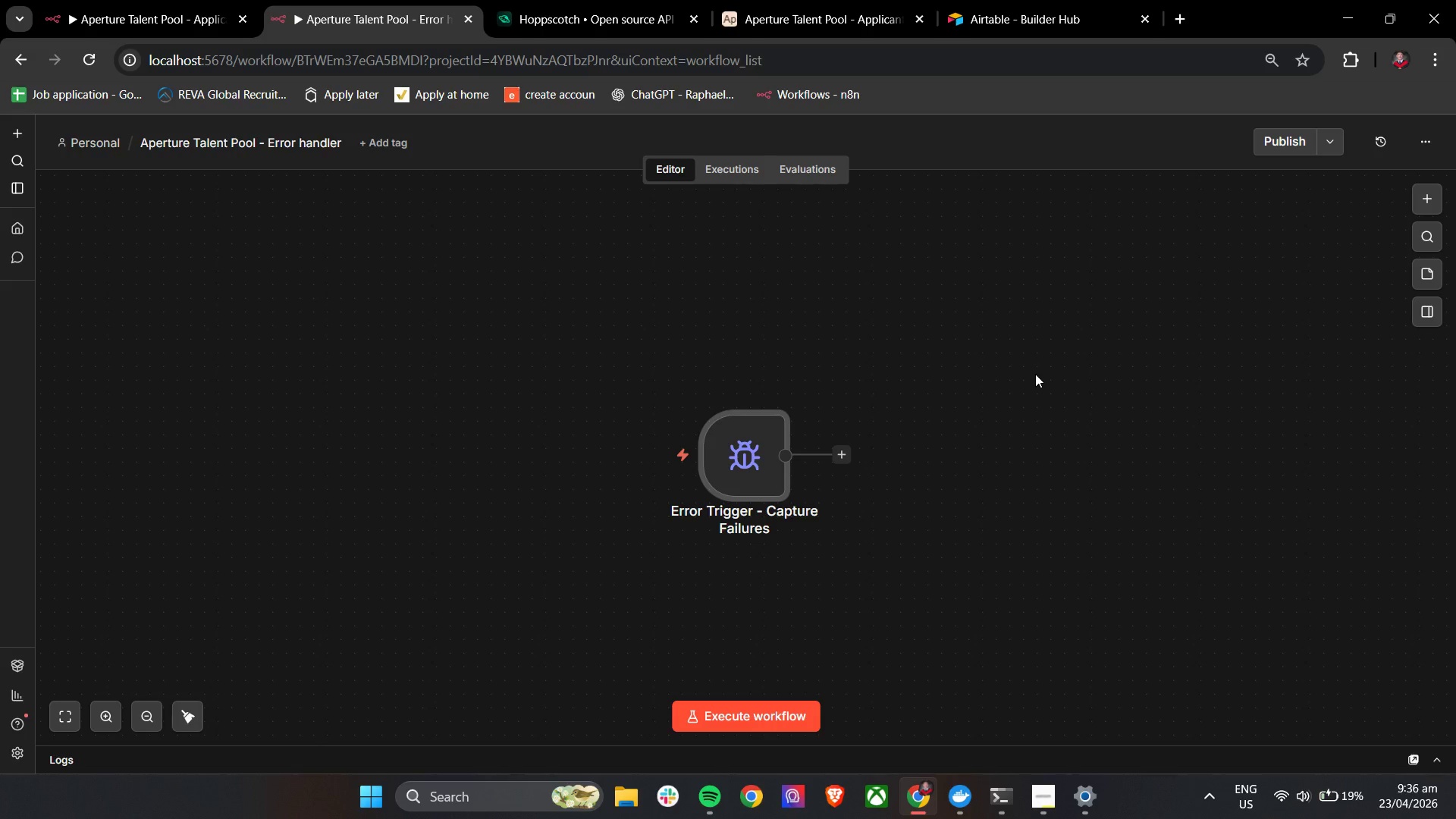 
hold_key(key=ControlLeft, duration=1.22)
left_click_drag(start_coordinate=[1110, 452], to_coordinate=[1050, 353])
 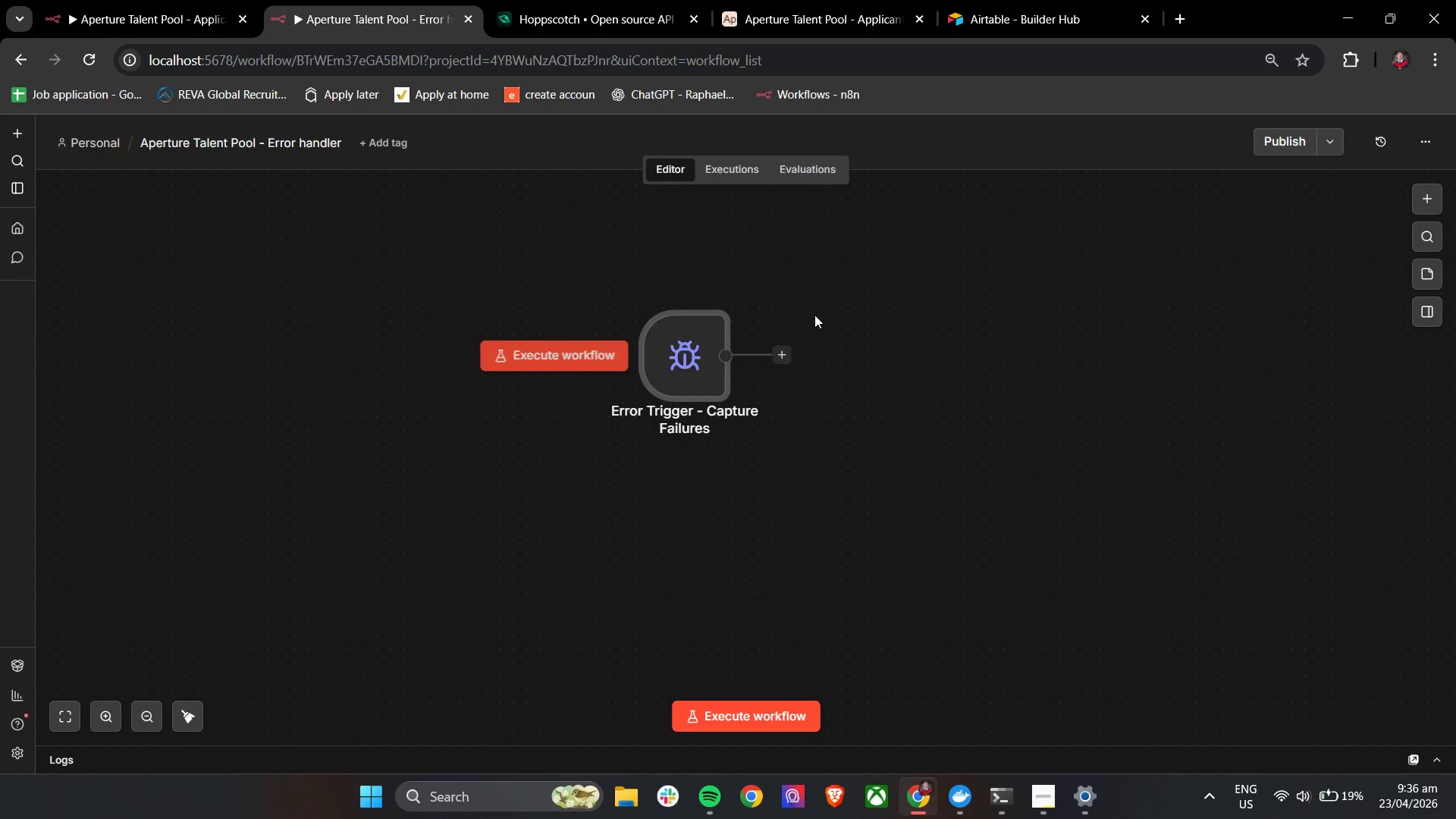 
wait(7.56)
 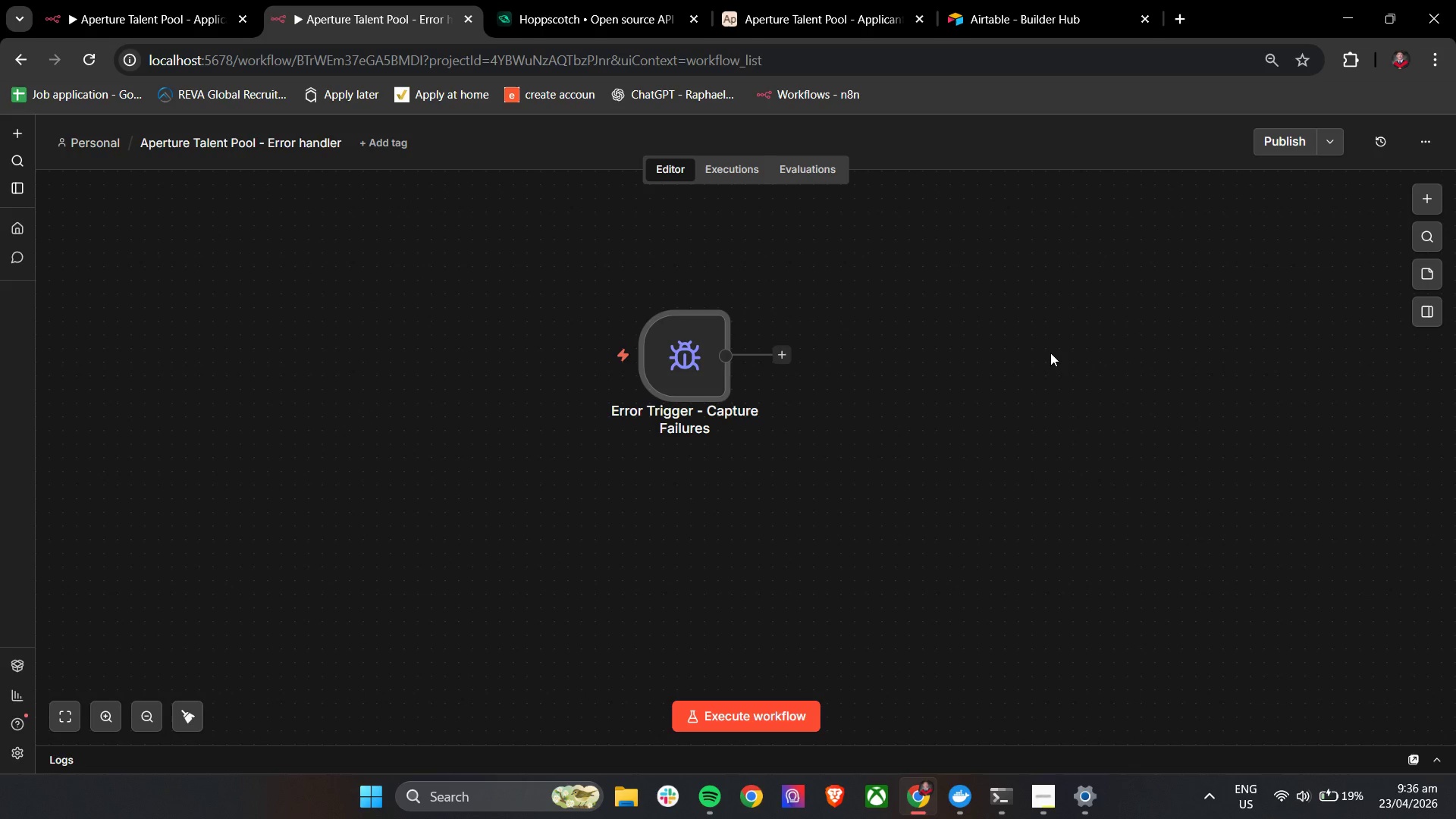 
left_click([792, 353])
 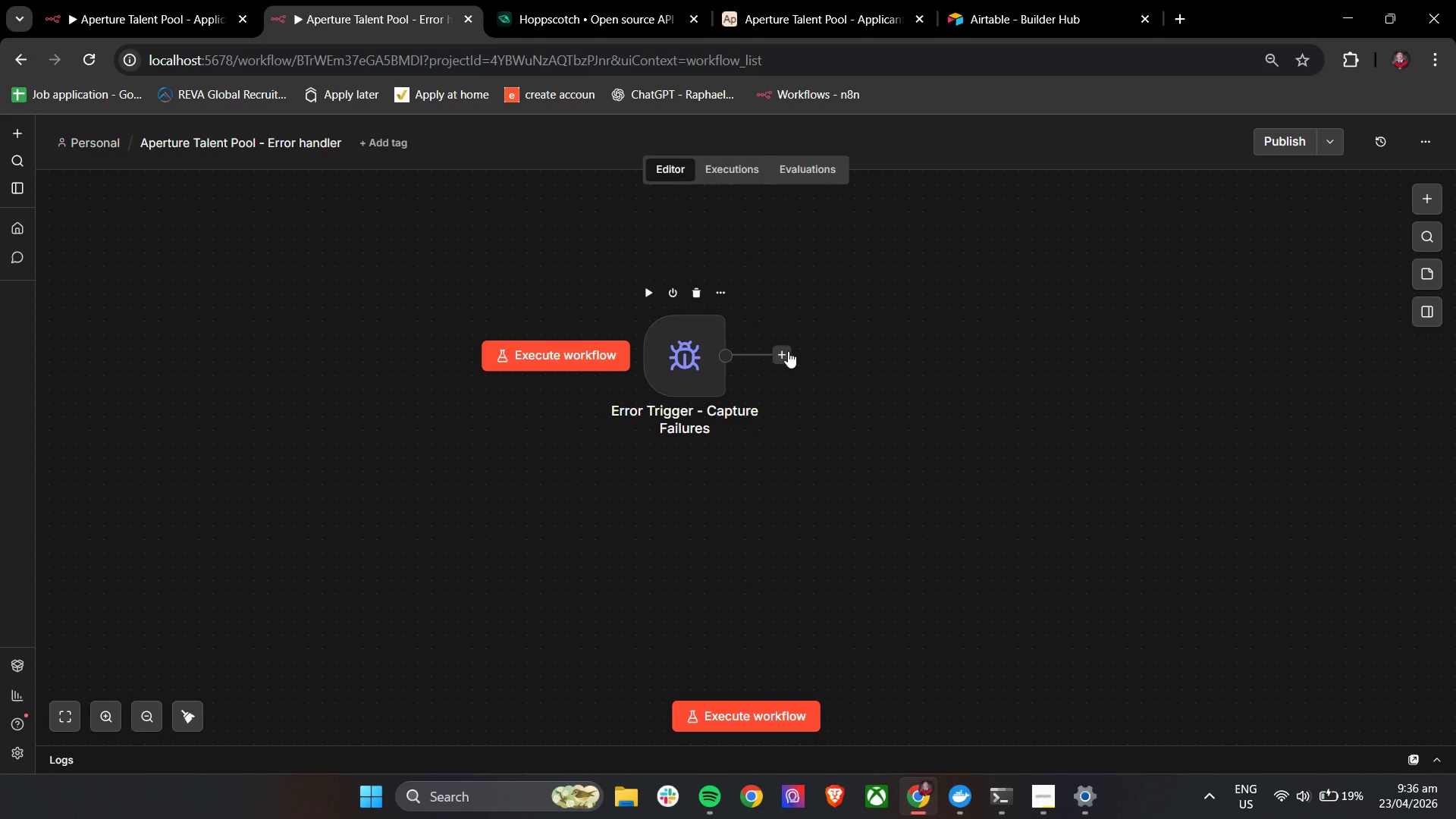 
left_click([788, 352])
 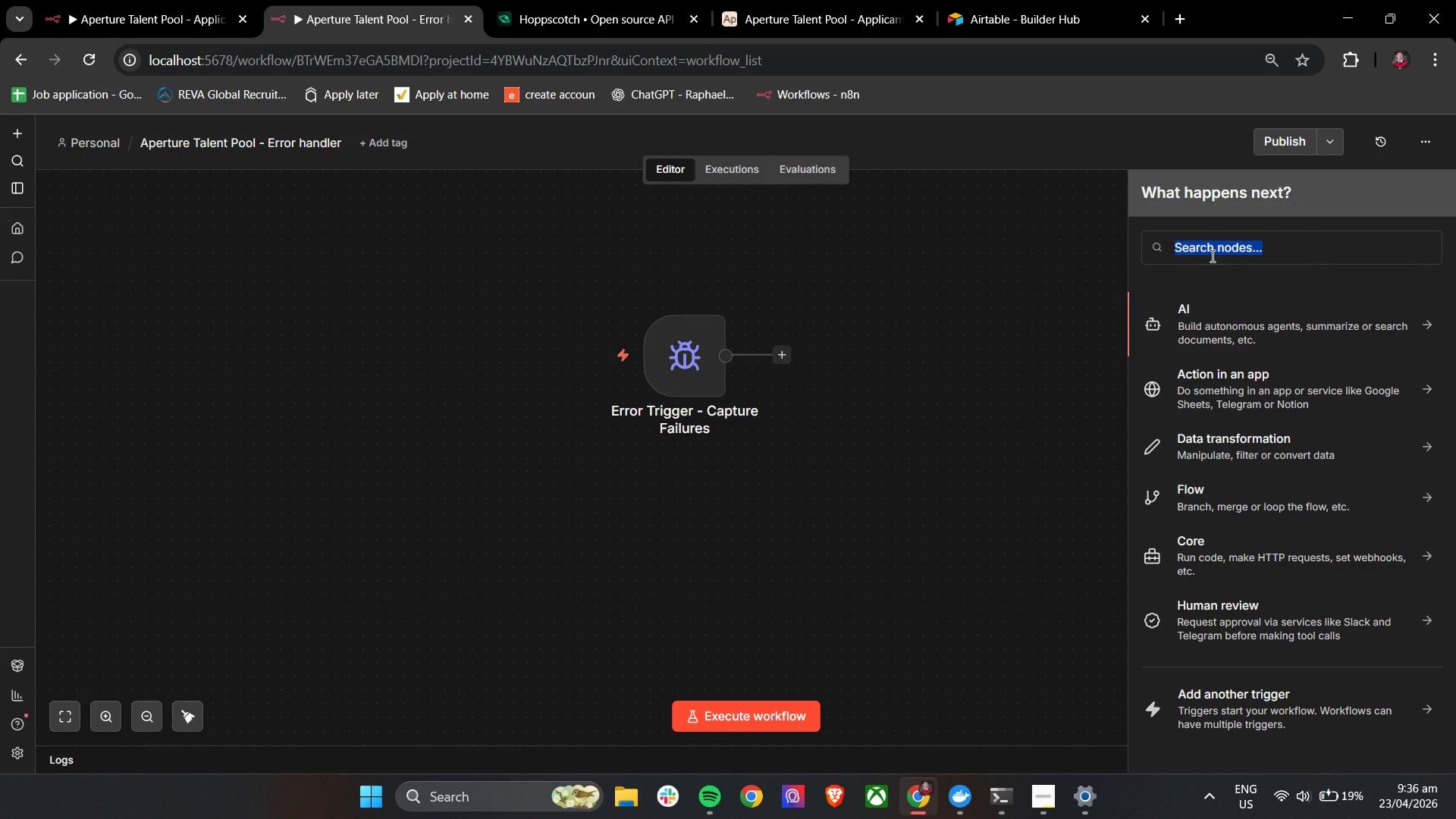 
left_click([1211, 256])
 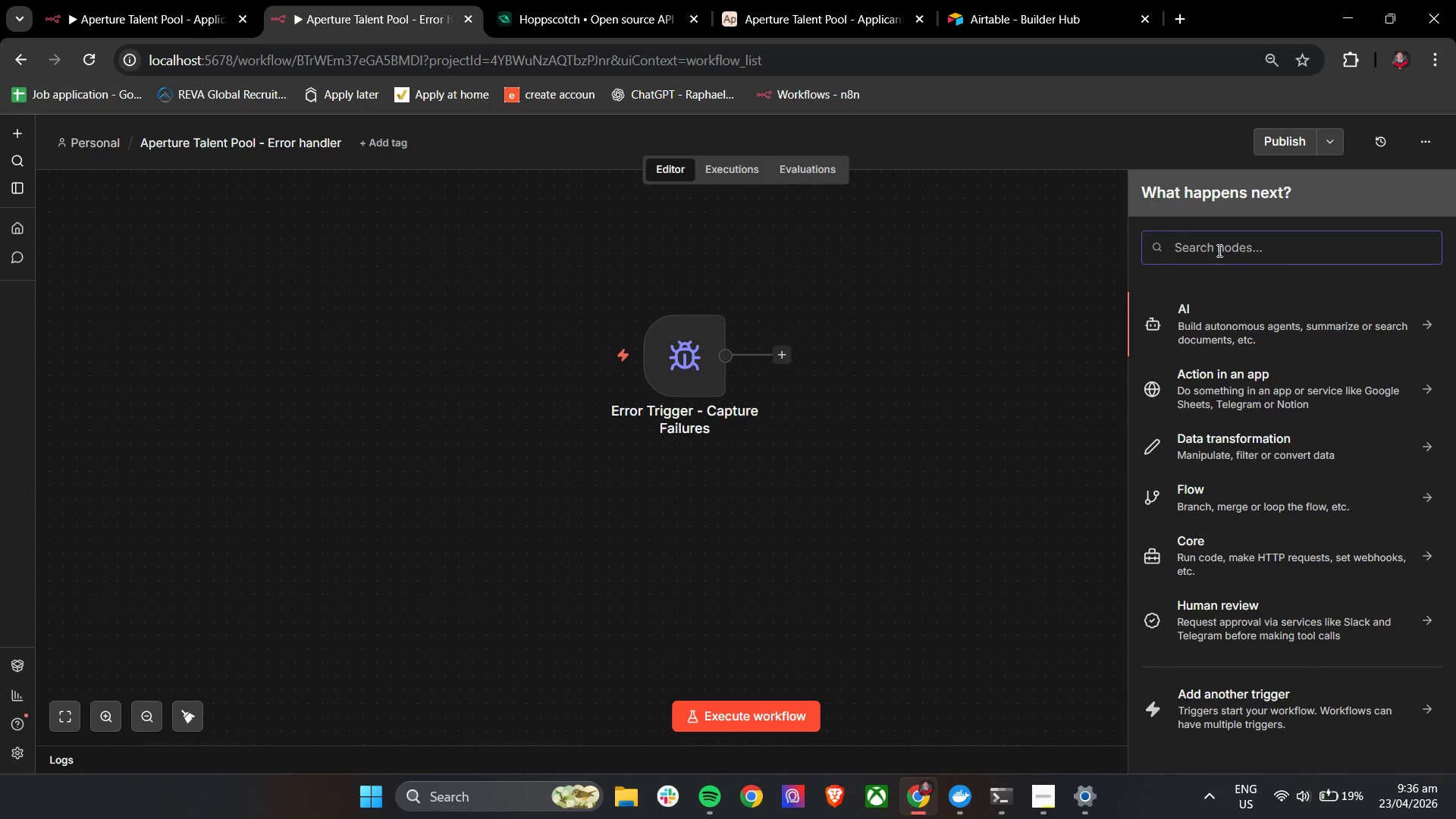 
type(air)
 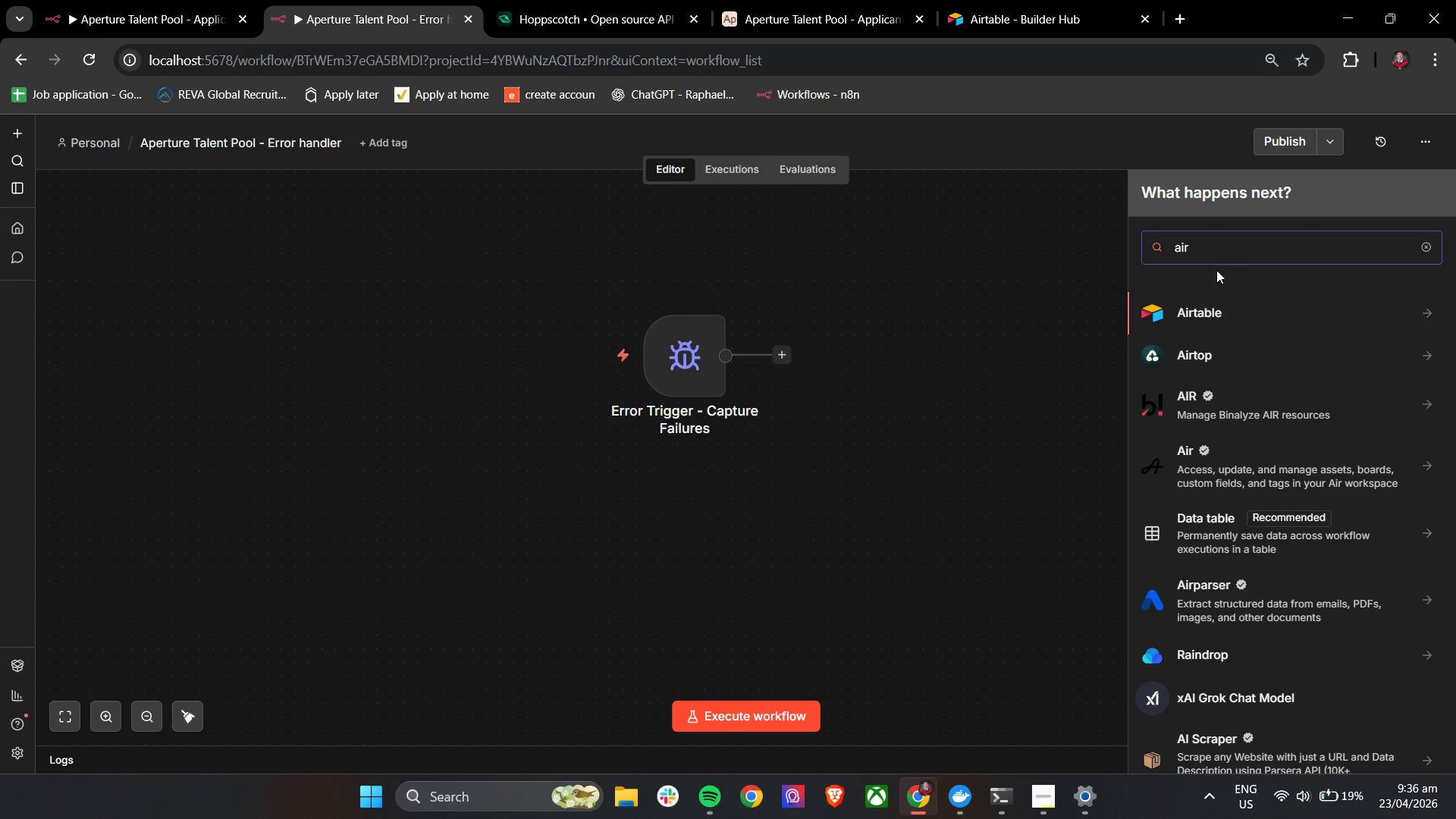 
left_click([1216, 307])
 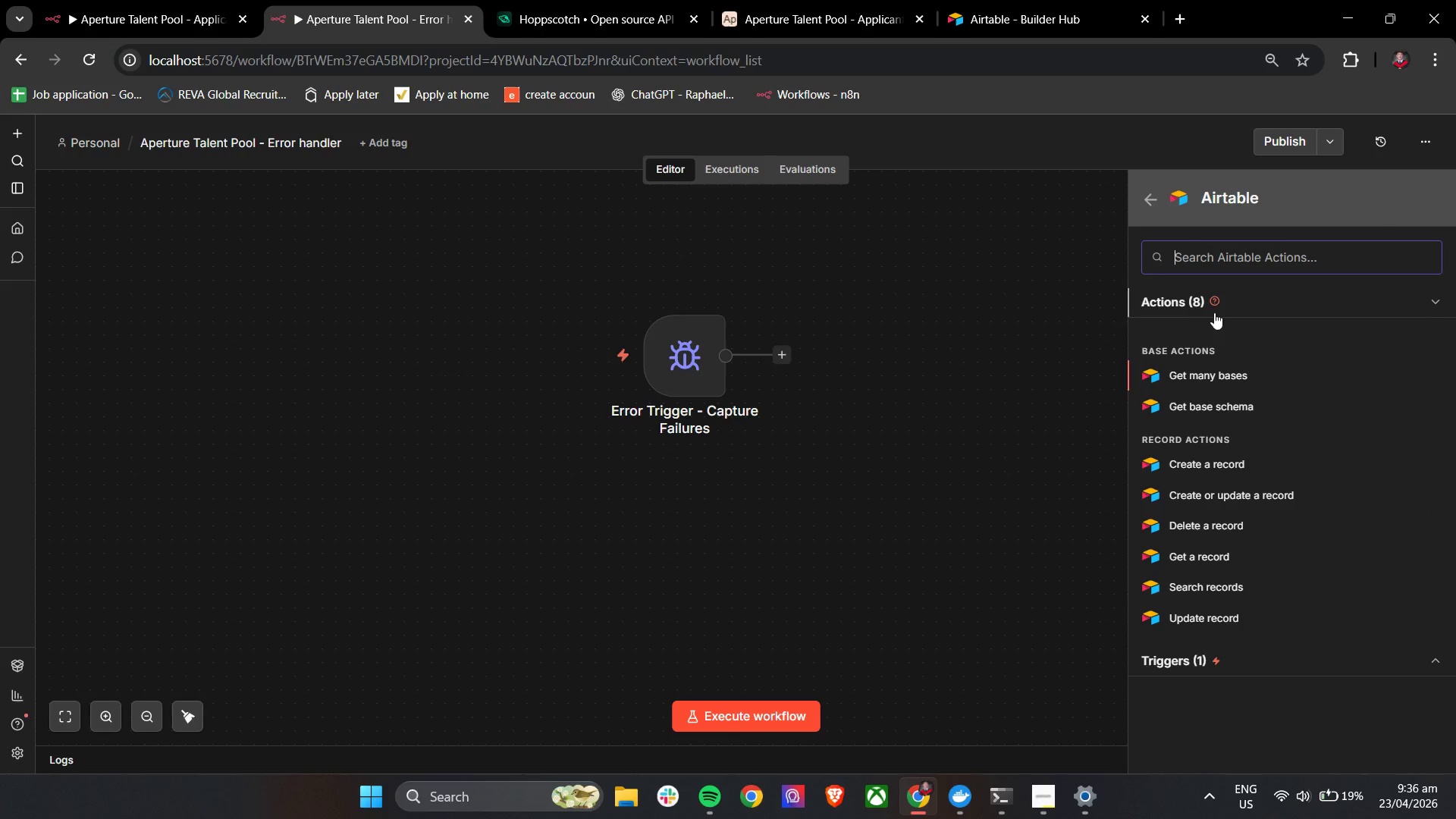 
left_click([1187, 657])
 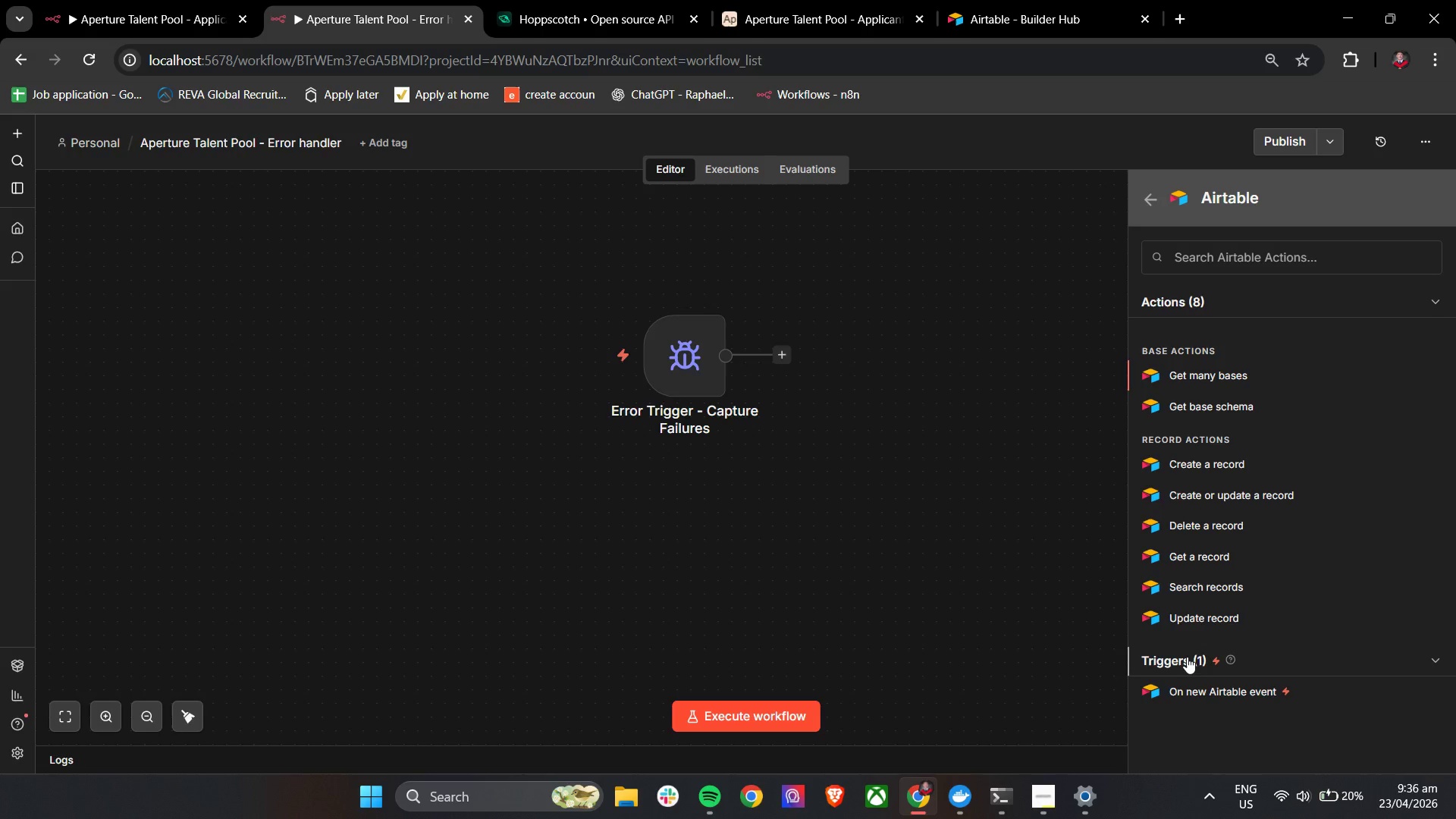 
wait(8.95)
 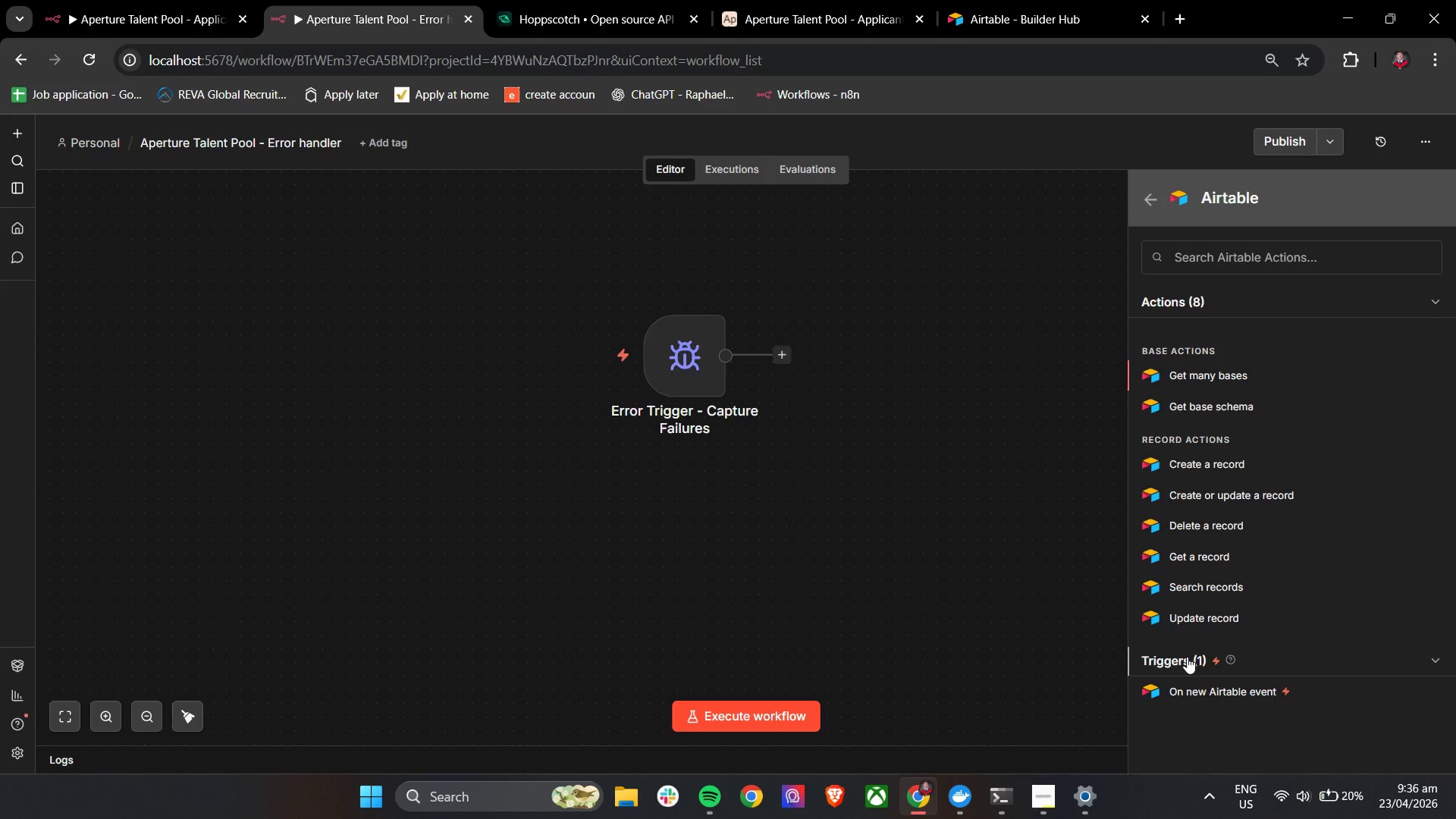 
left_click([1043, 806])